 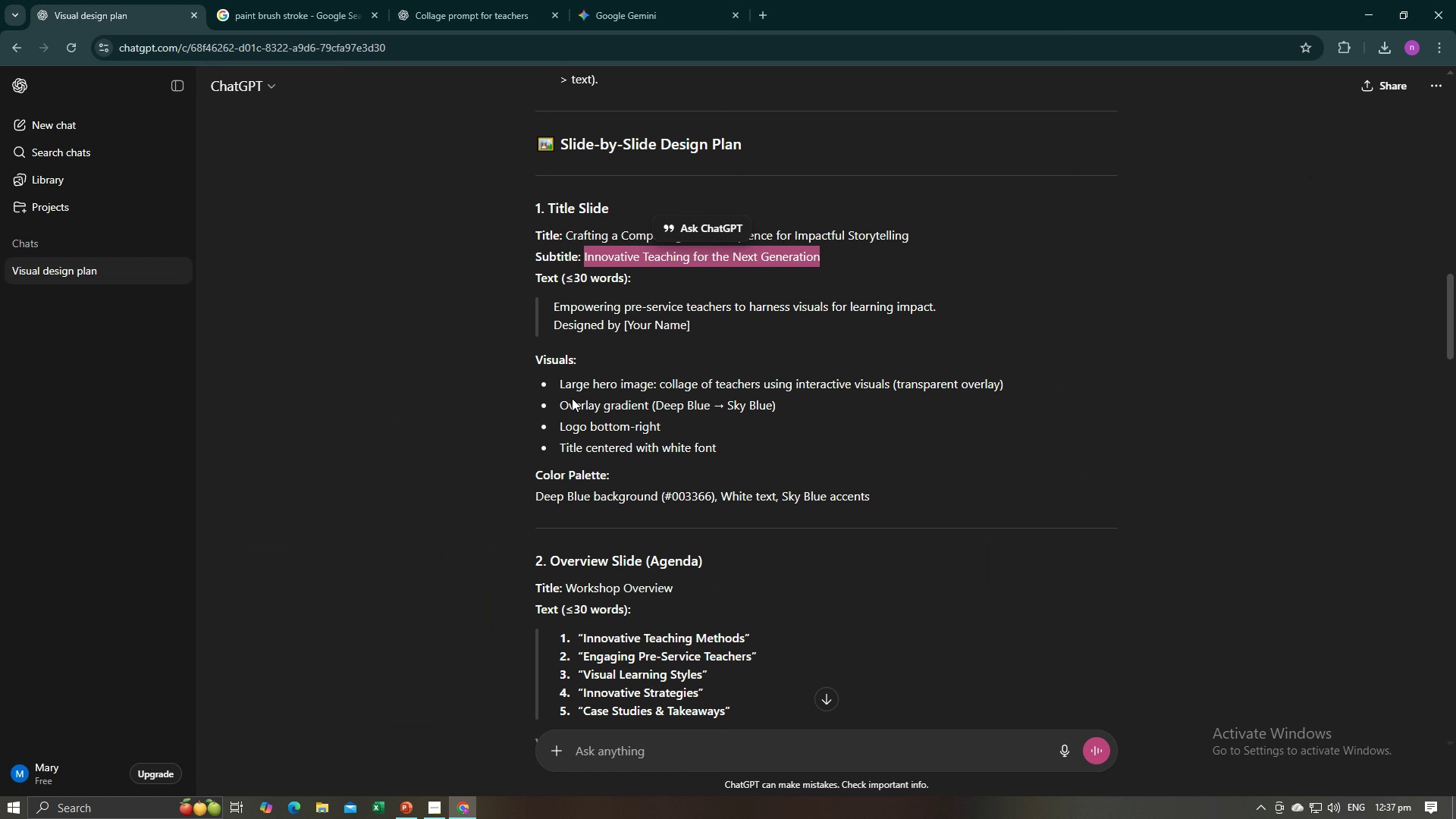 
left_click_drag(start_coordinate=[938, 306], to_coordinate=[544, 309])
 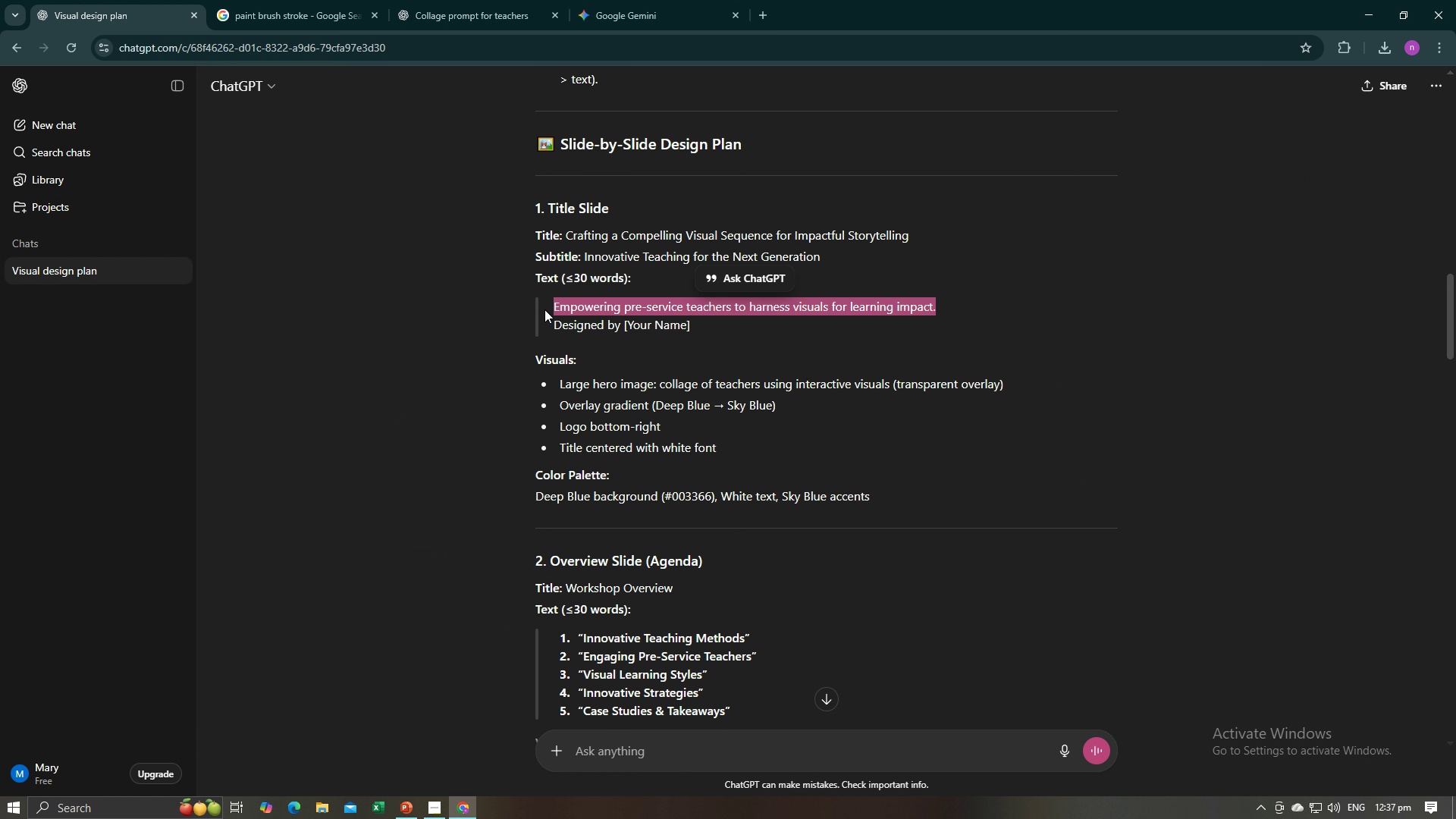 
key(Control+C)
 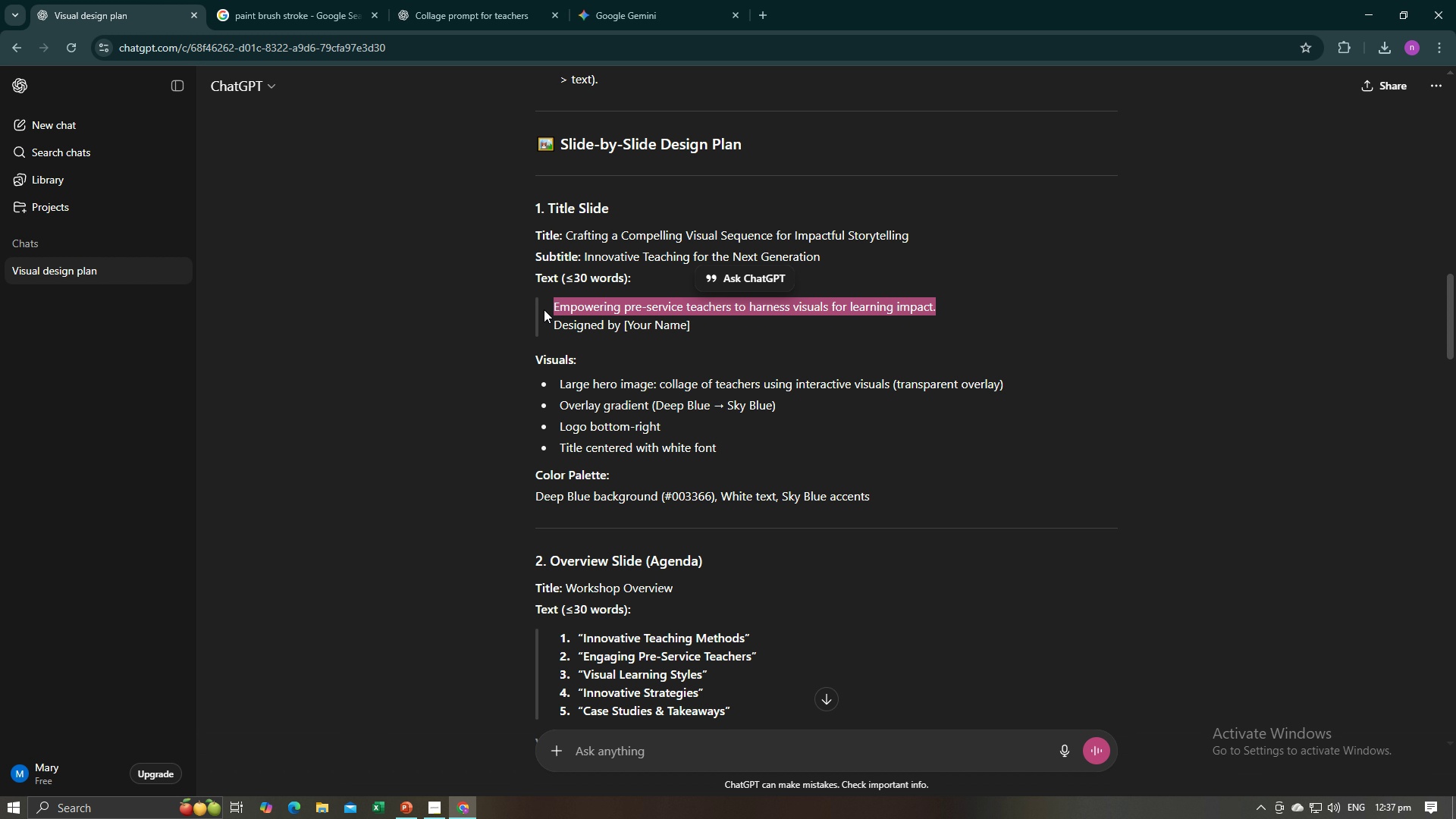 
key(Control+C)
 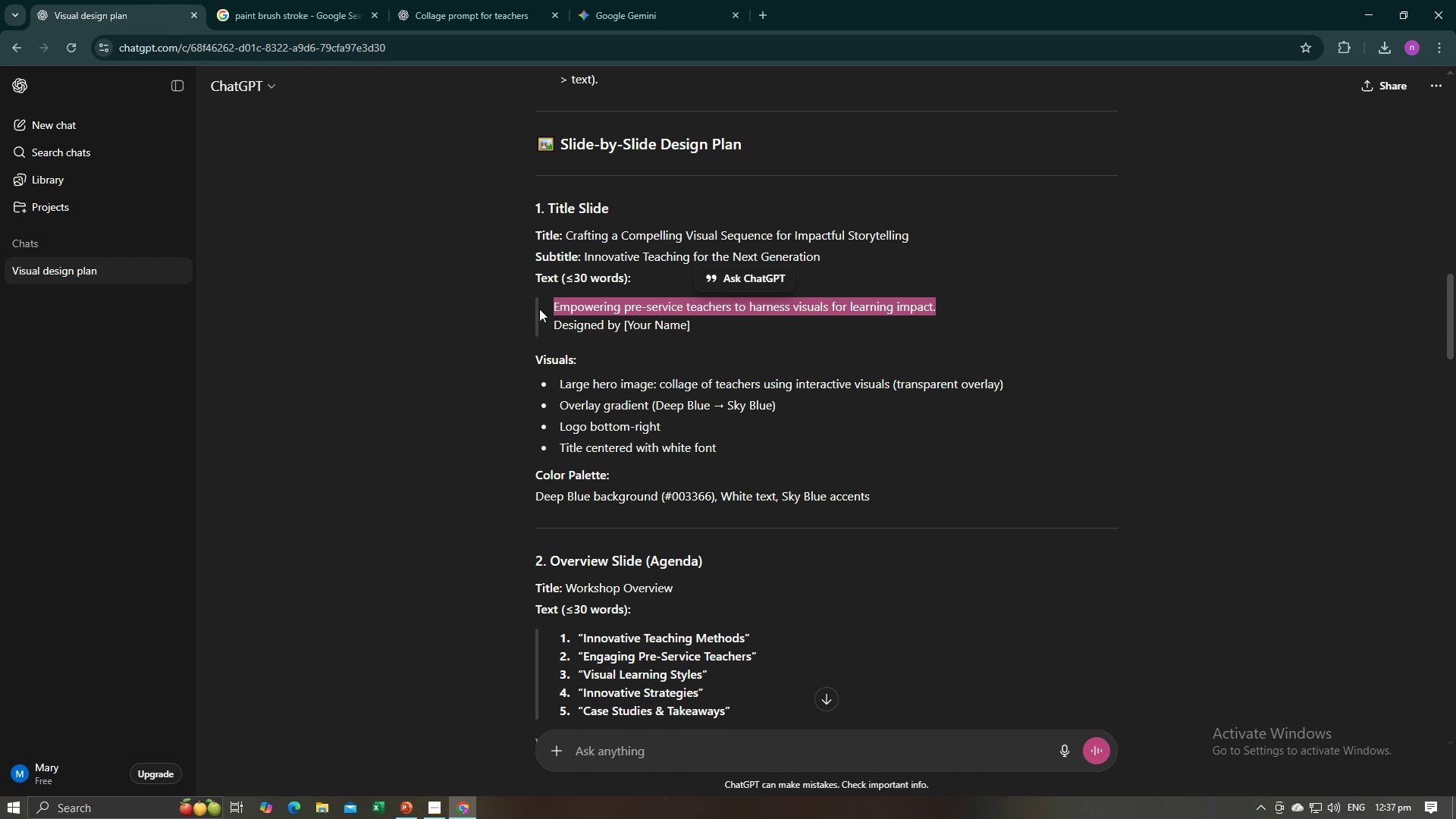 
key(Alt+AltLeft)
 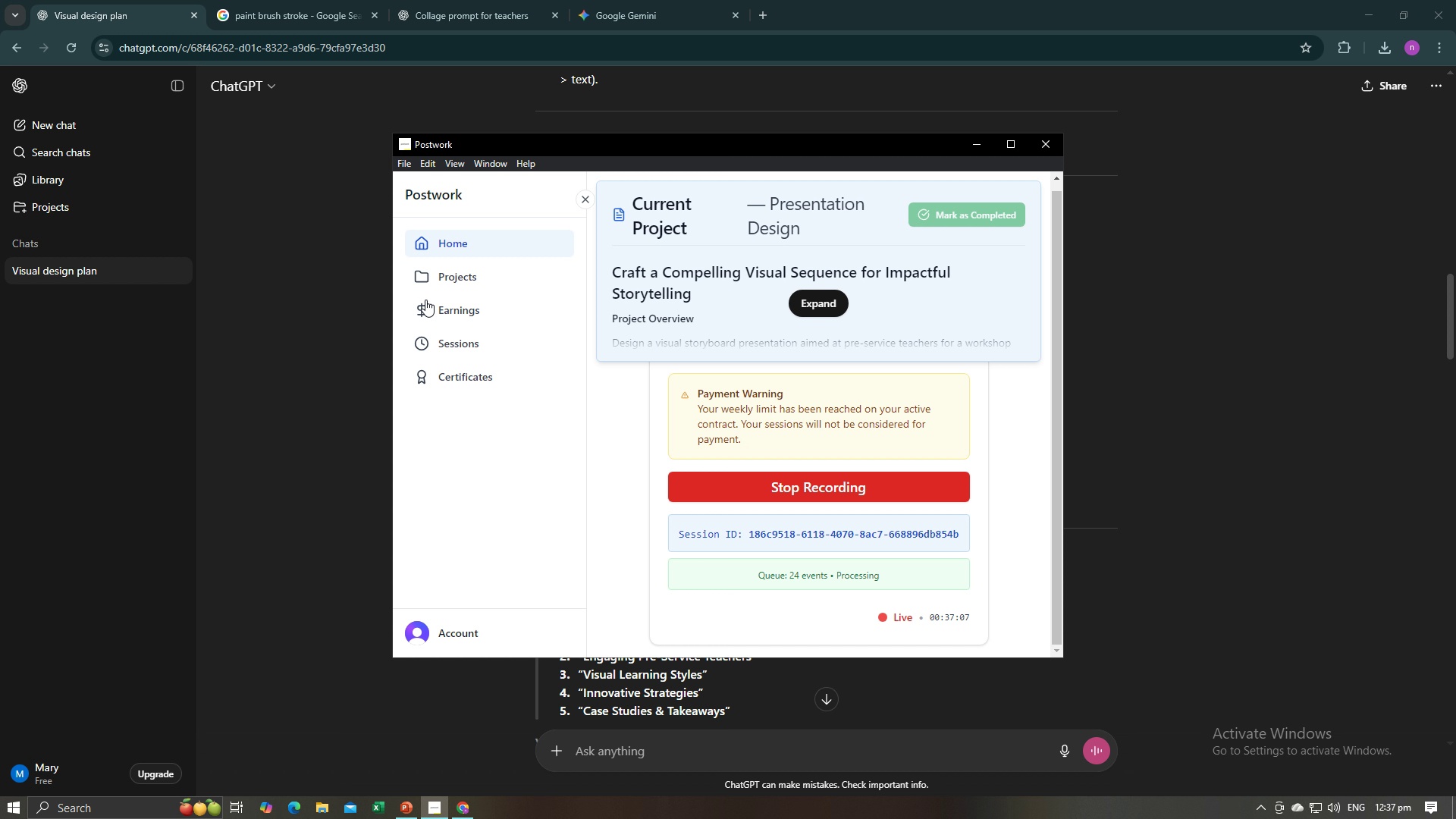 
key(Alt+Tab)